 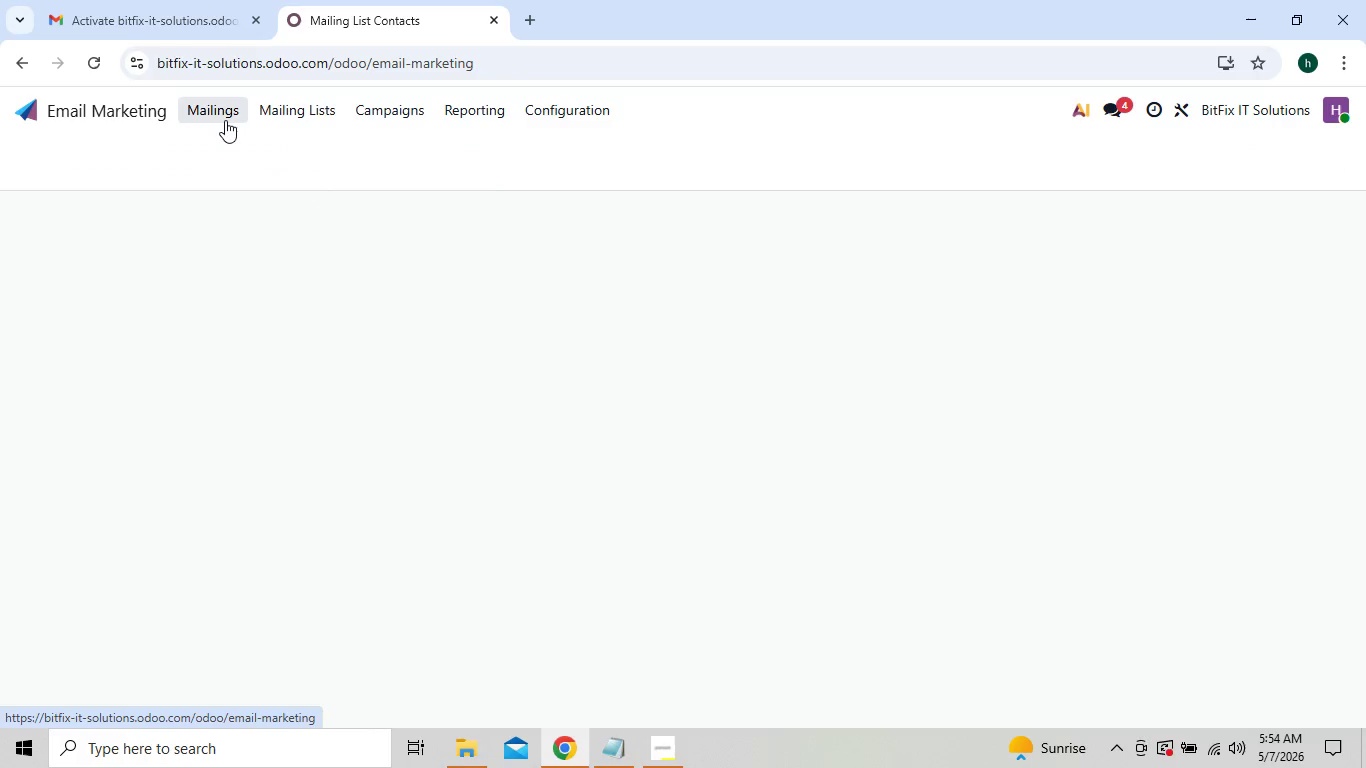 
mouse_move([316, 278])
 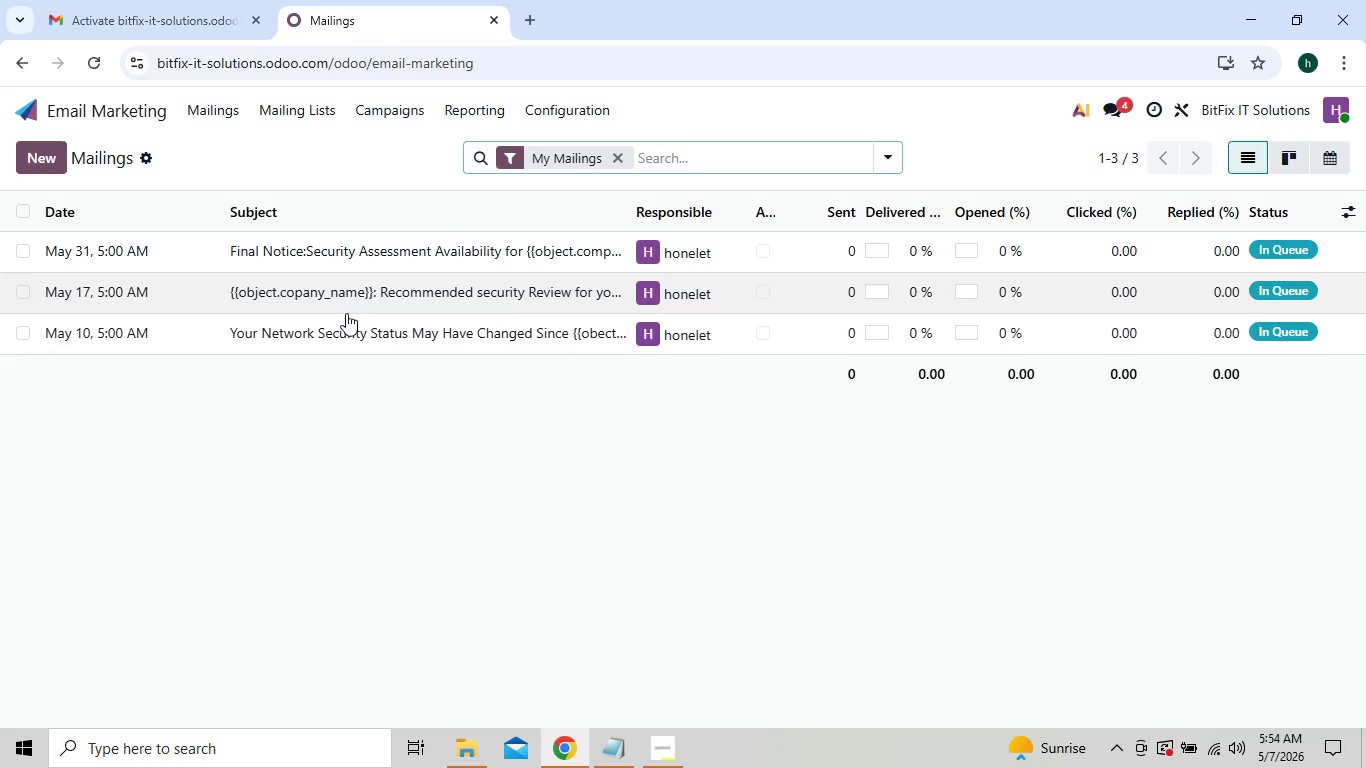 
left_click([350, 322])
 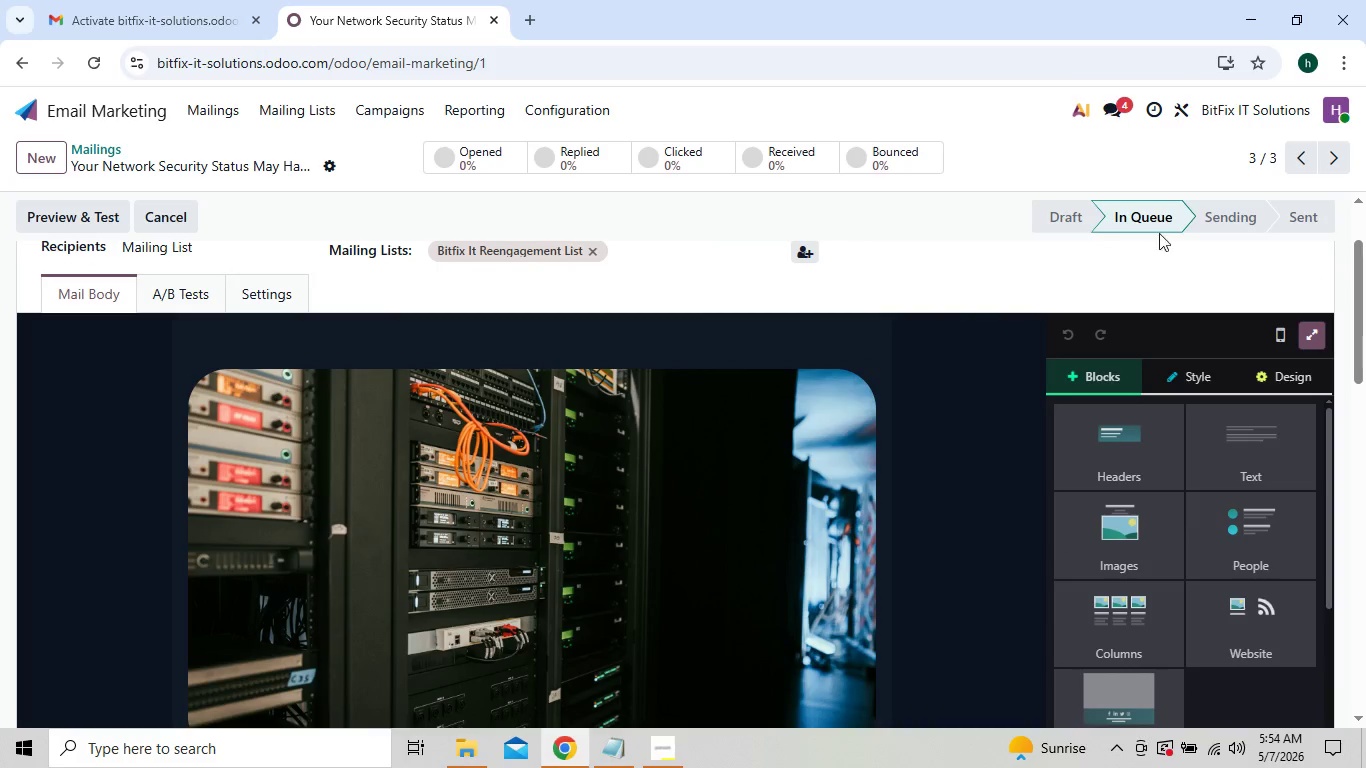 
left_click([1343, 68])
 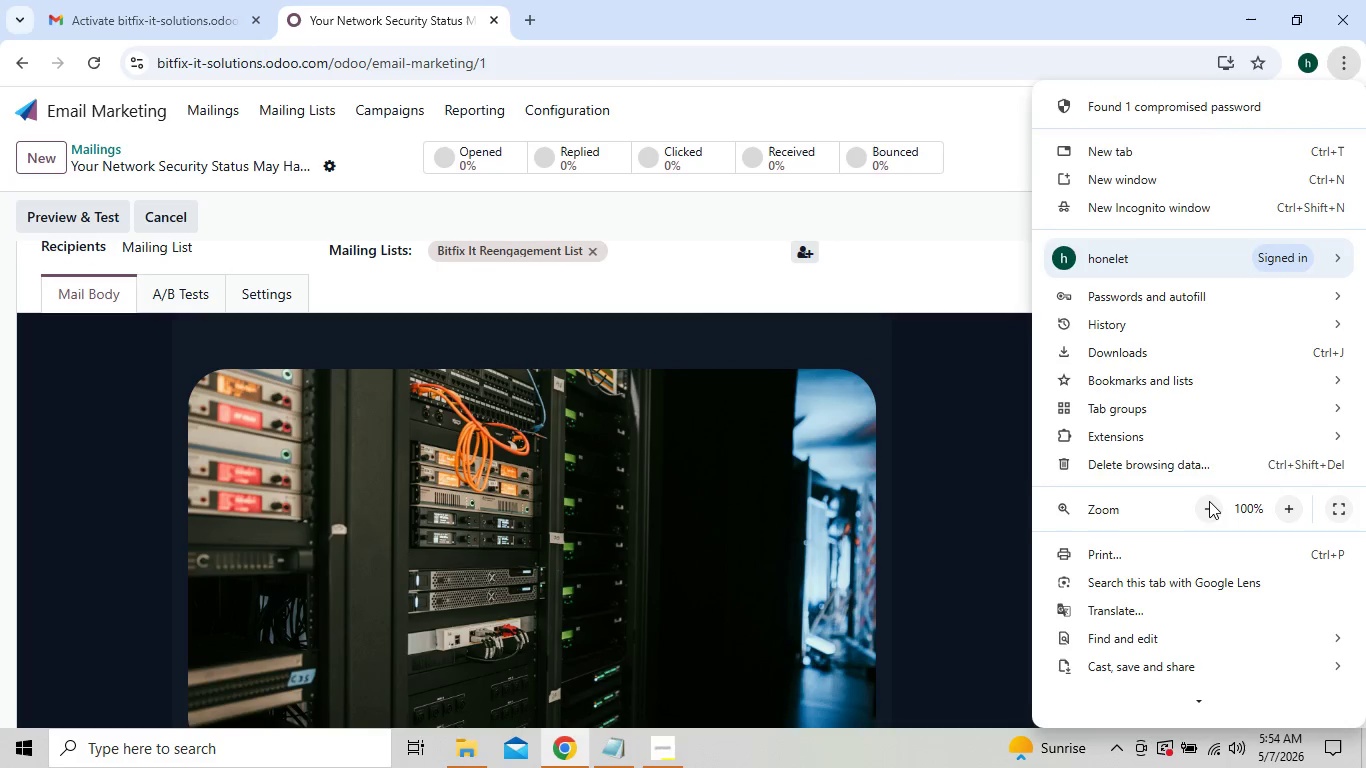 
double_click([1209, 506])
 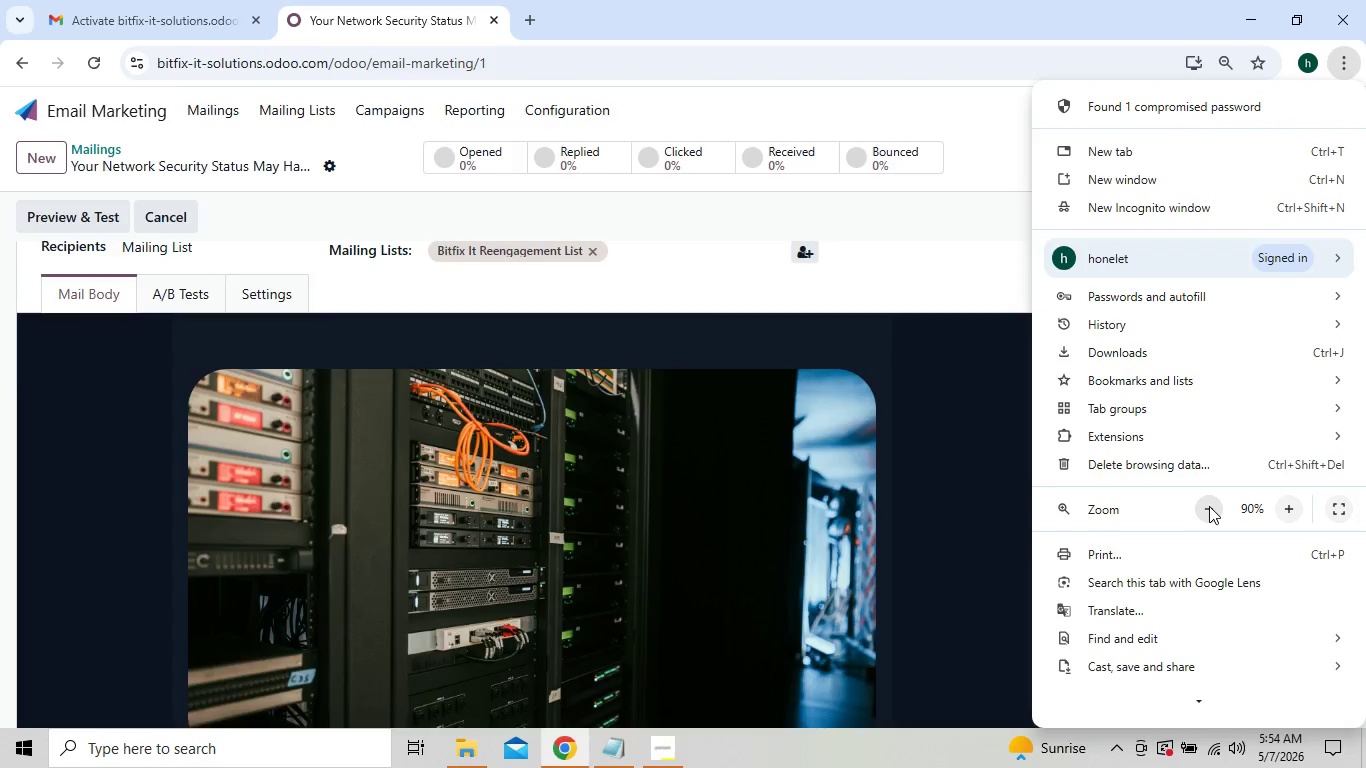 
triple_click([1209, 506])
 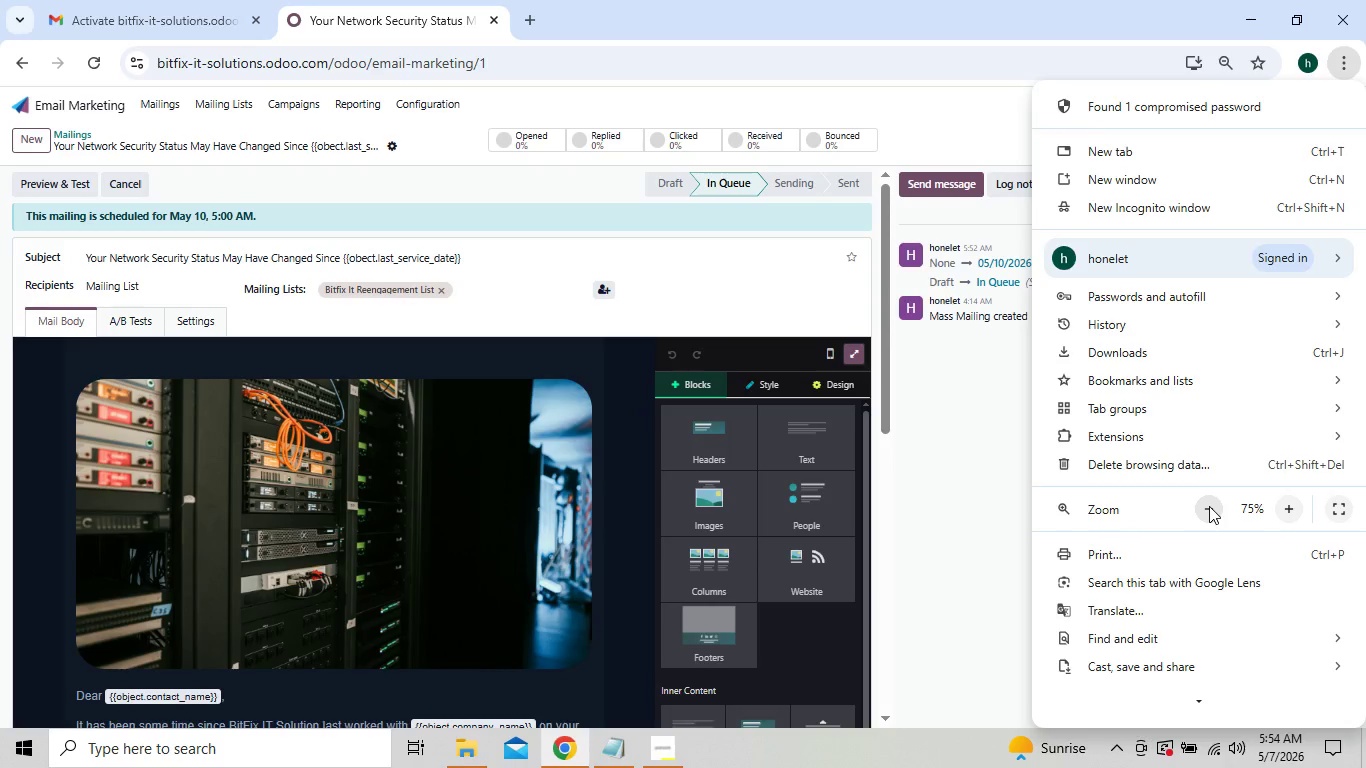 
left_click([1209, 506])
 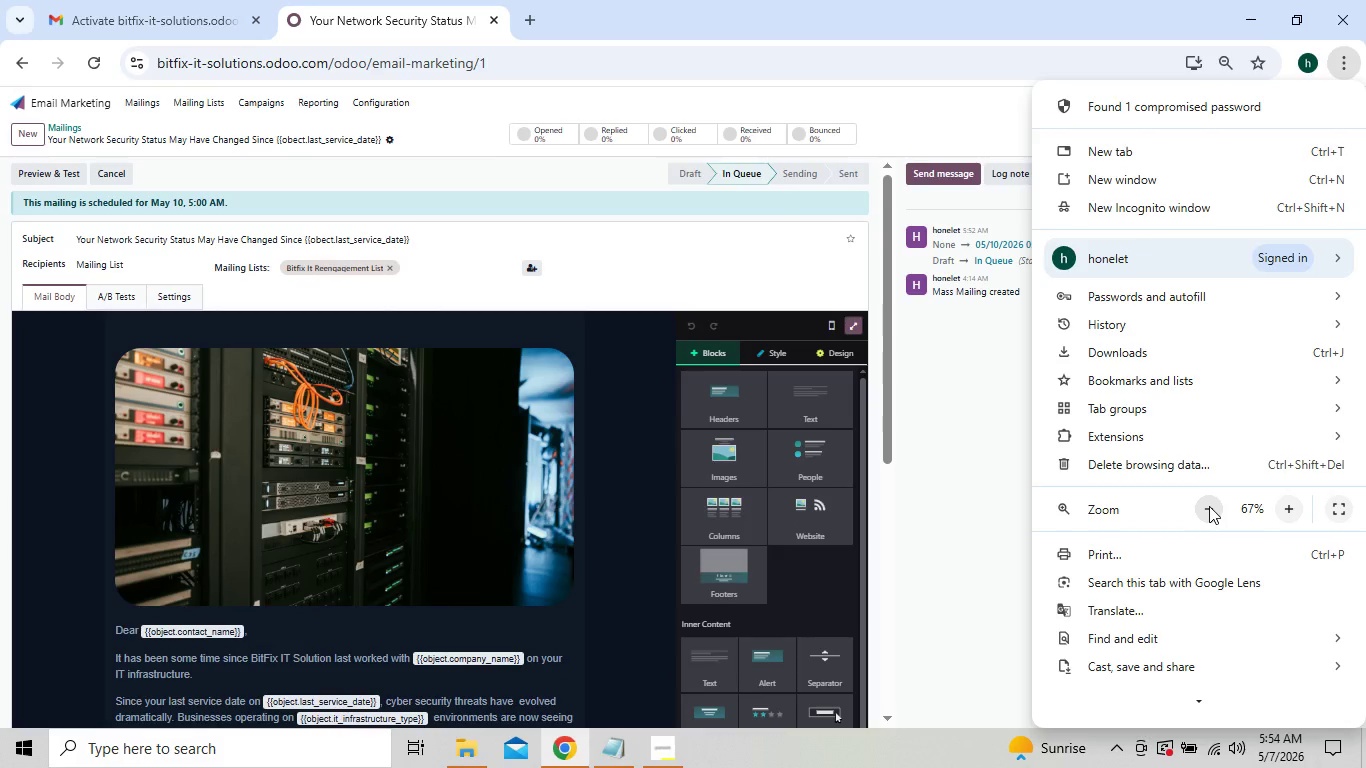 
left_click([1209, 506])
 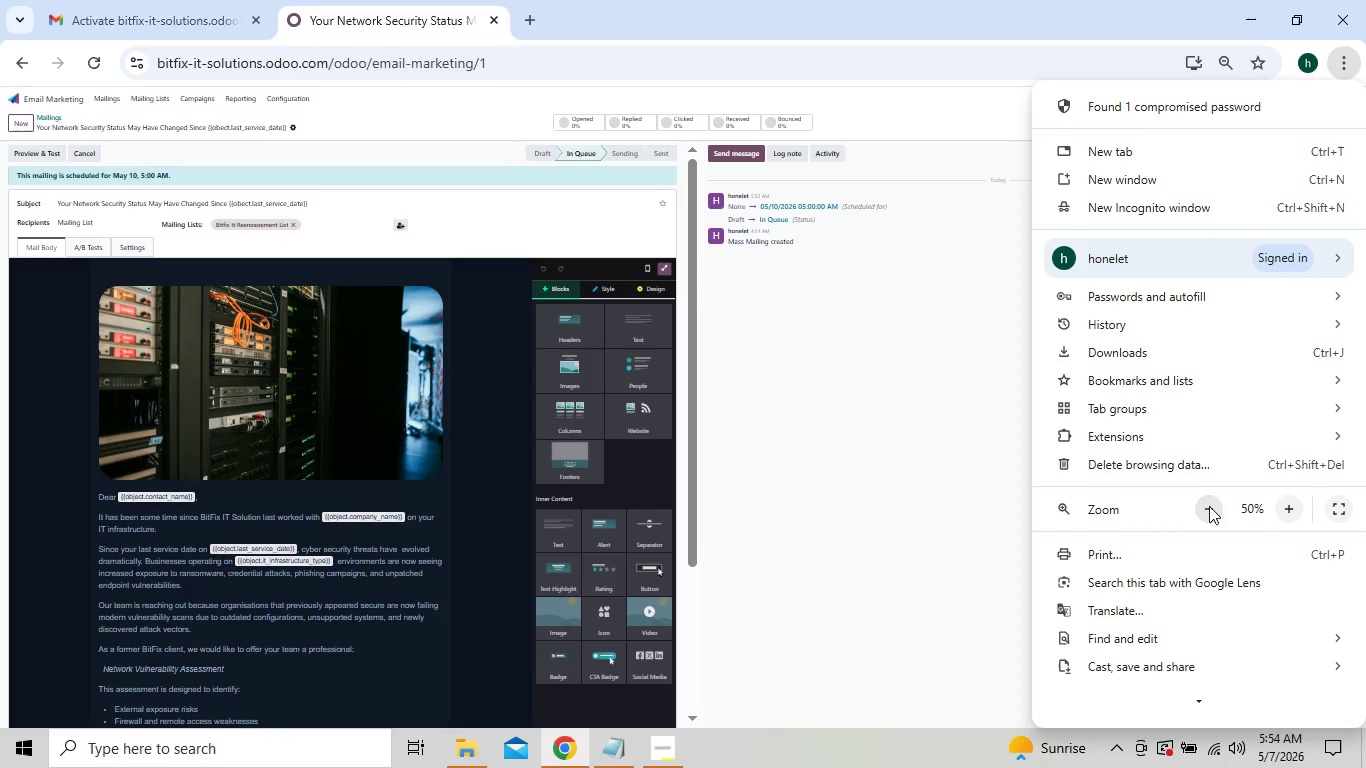 
left_click([1209, 506])
 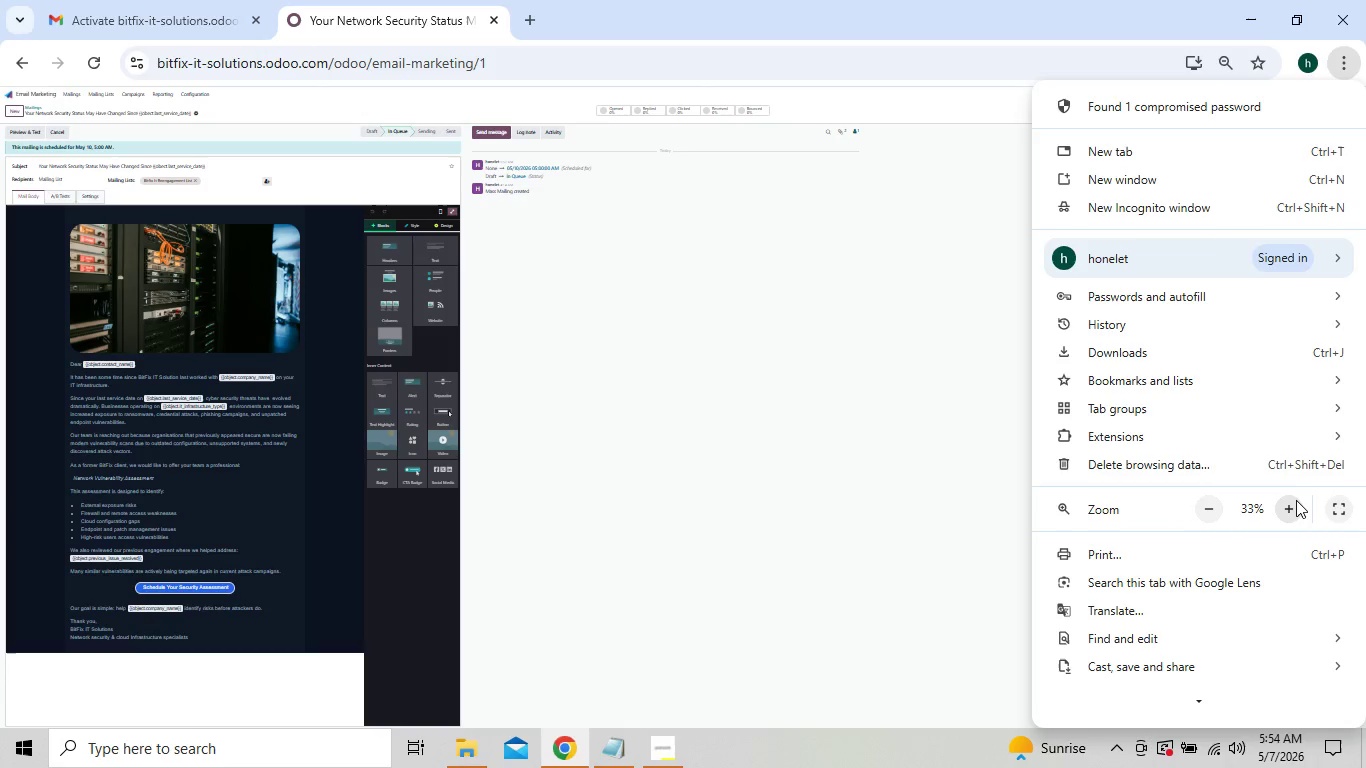 
left_click([1290, 502])
 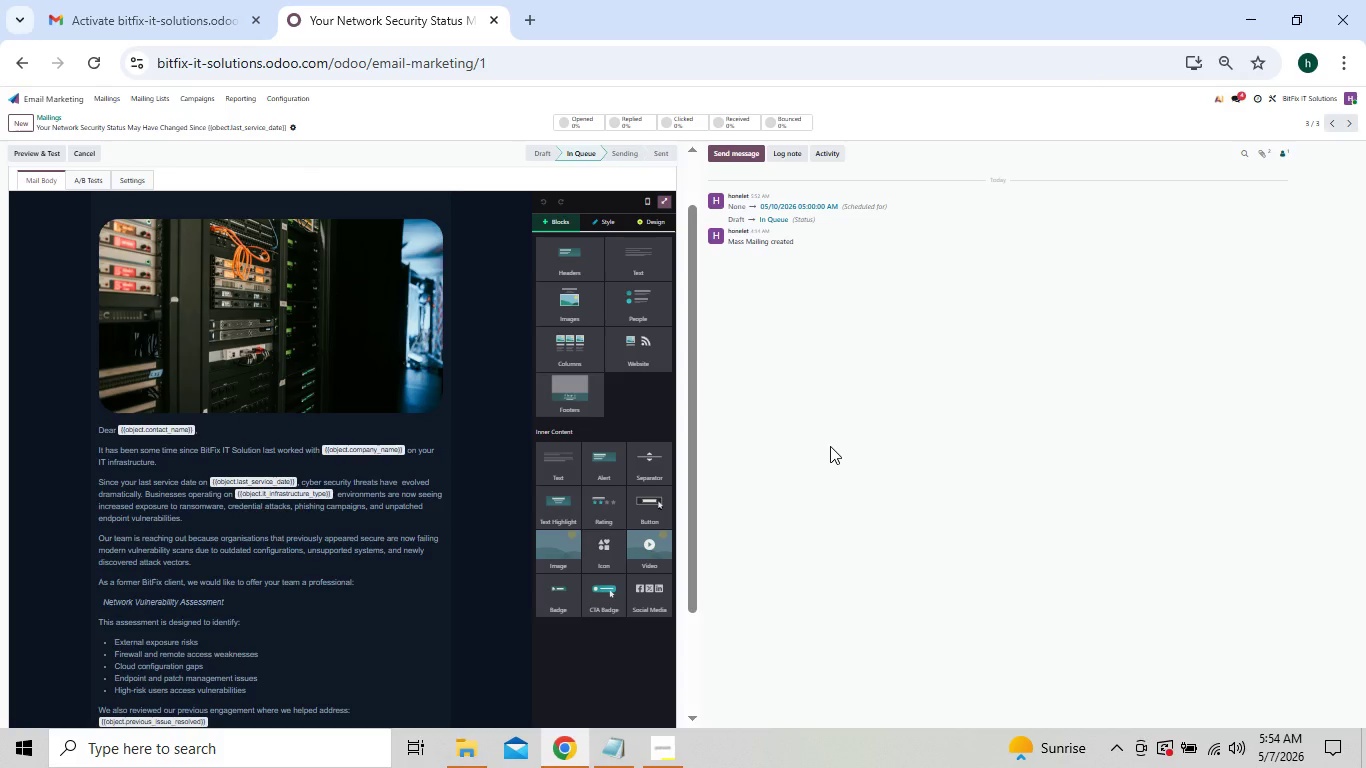 
wait(7.83)
 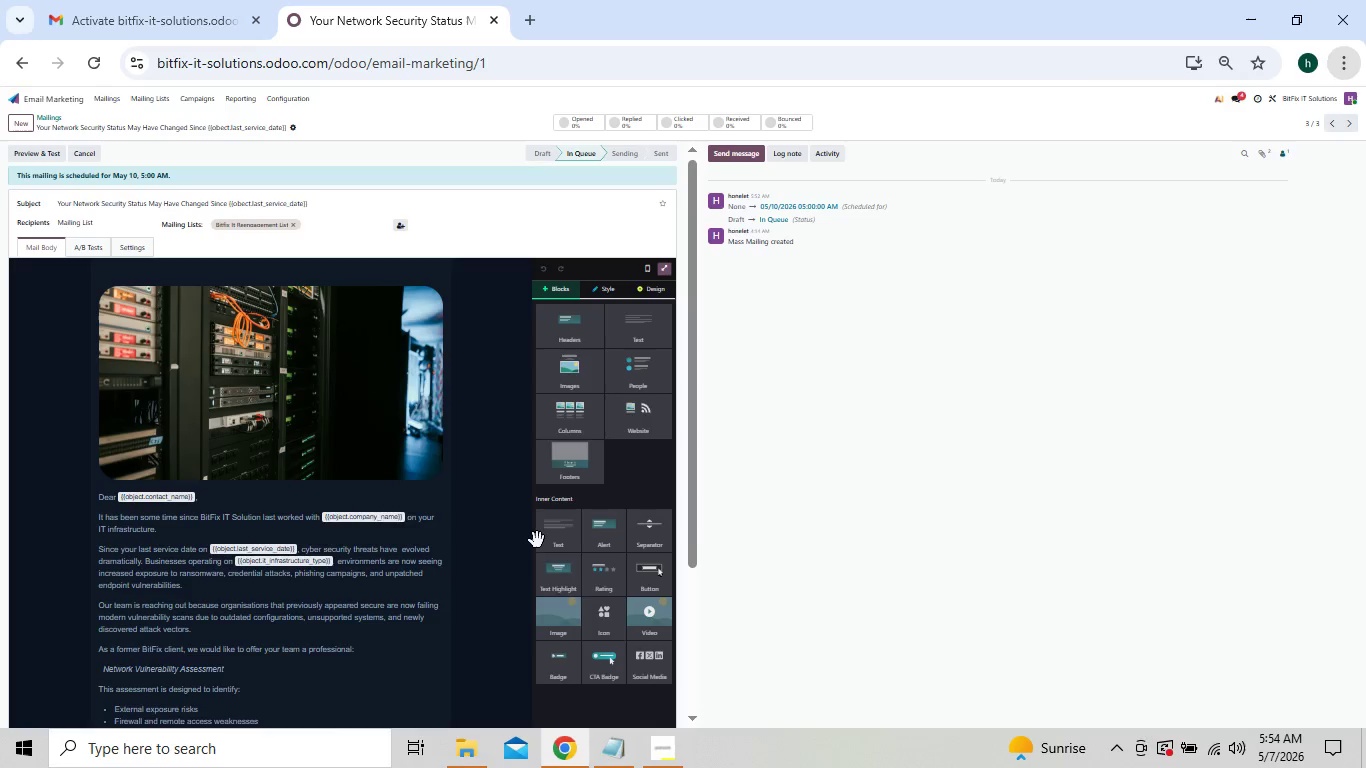 
left_click([1346, 71])
 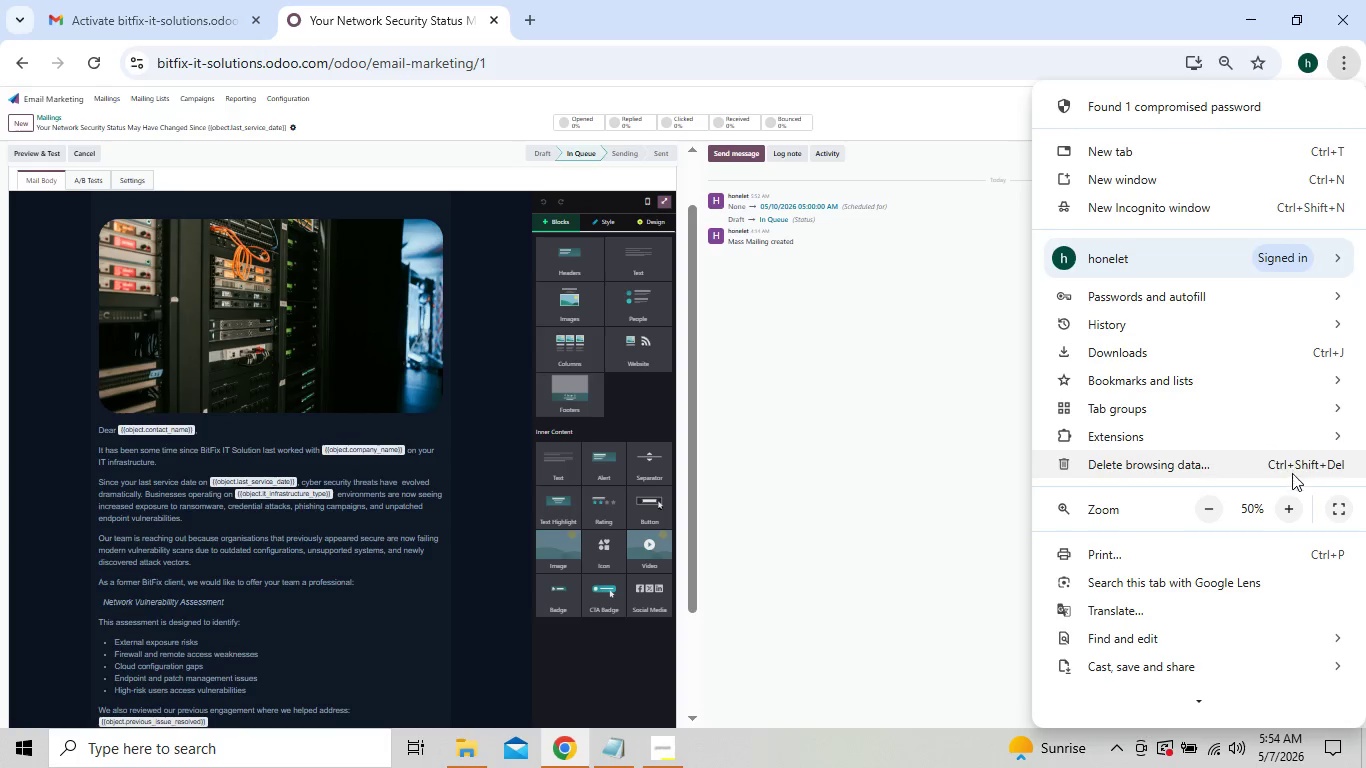 
left_click([1292, 501])
 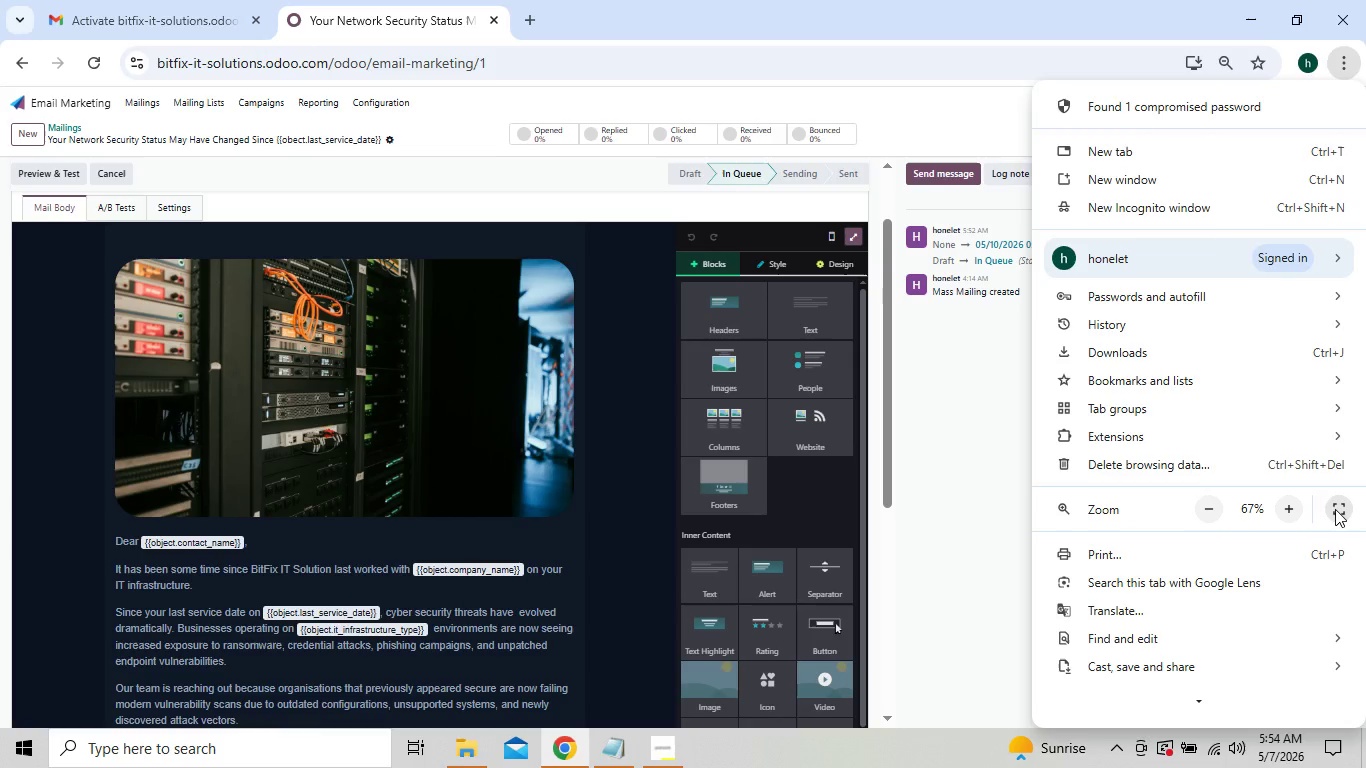 
left_click([1335, 509])
 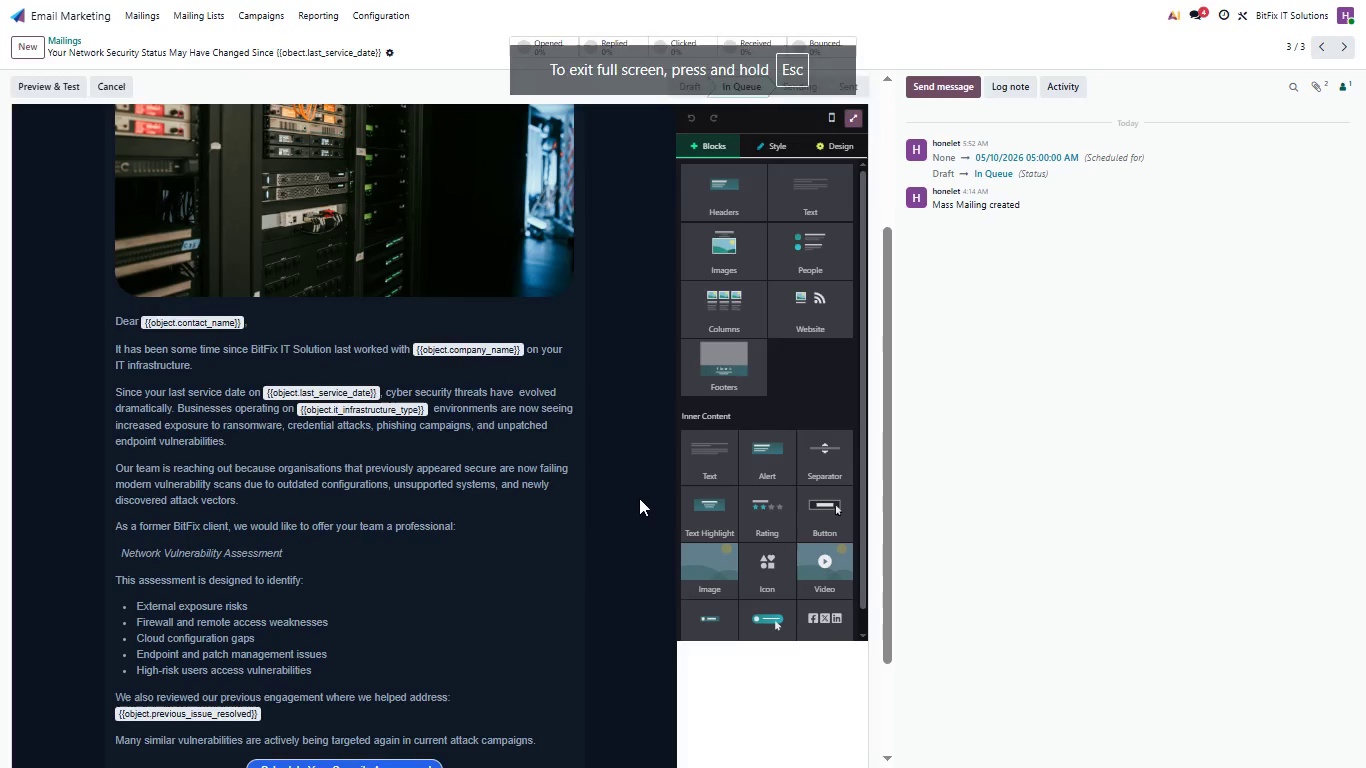 
wait(9.52)
 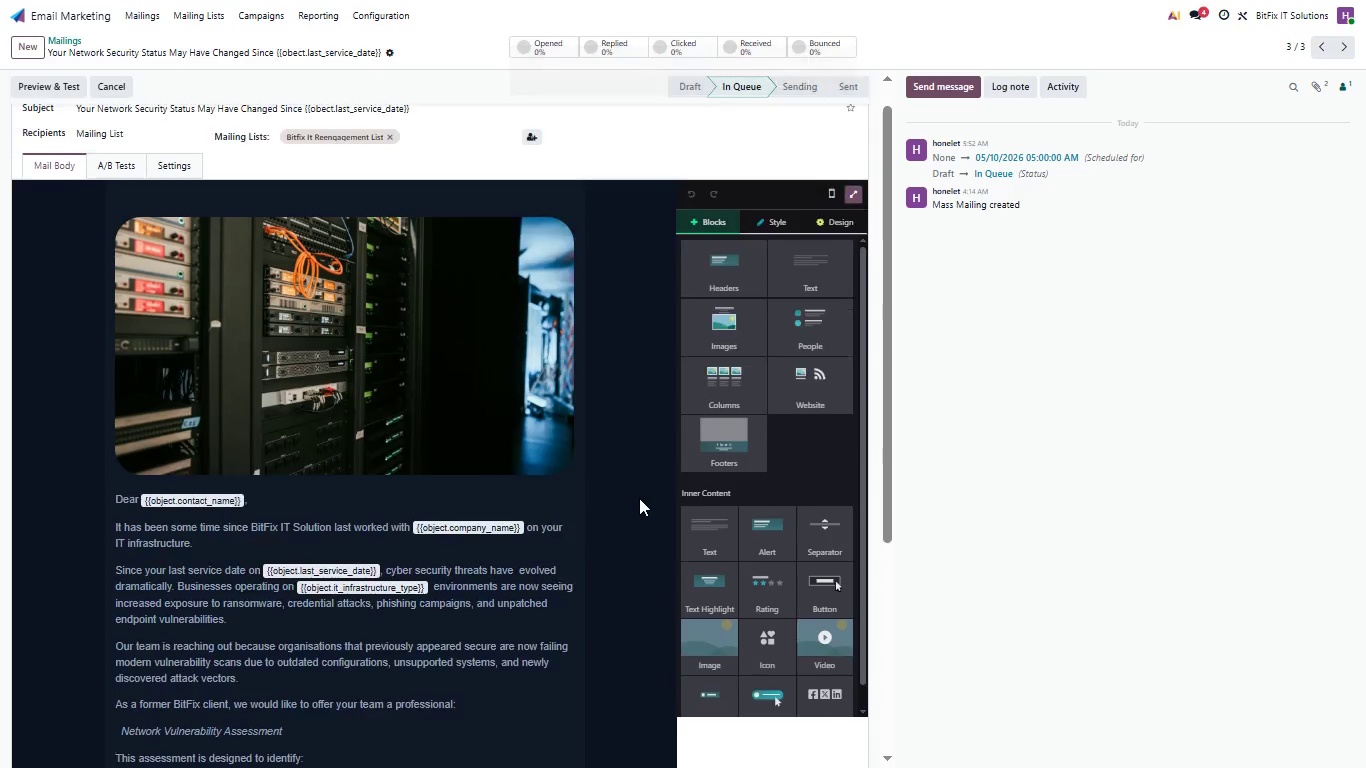 
key(Meta+PrintScreen)
 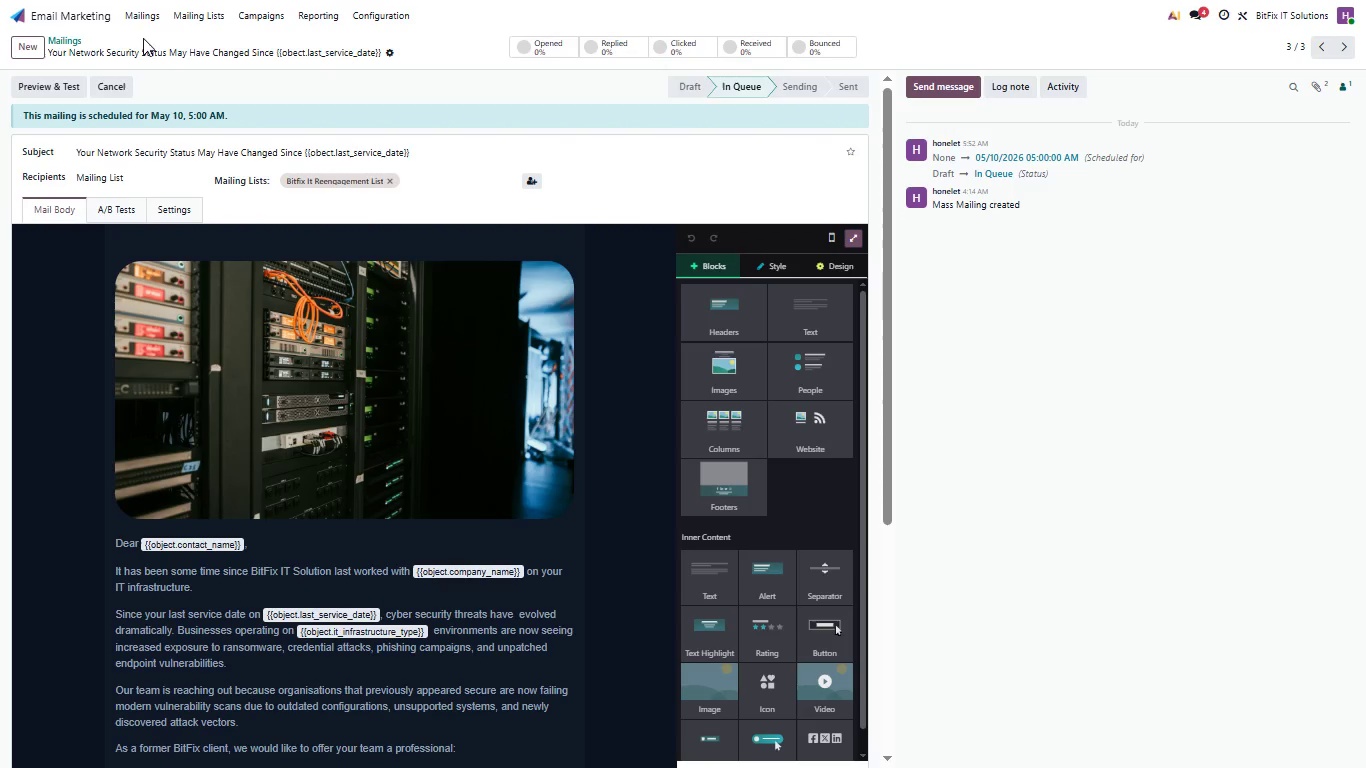 
left_click([142, 17])
 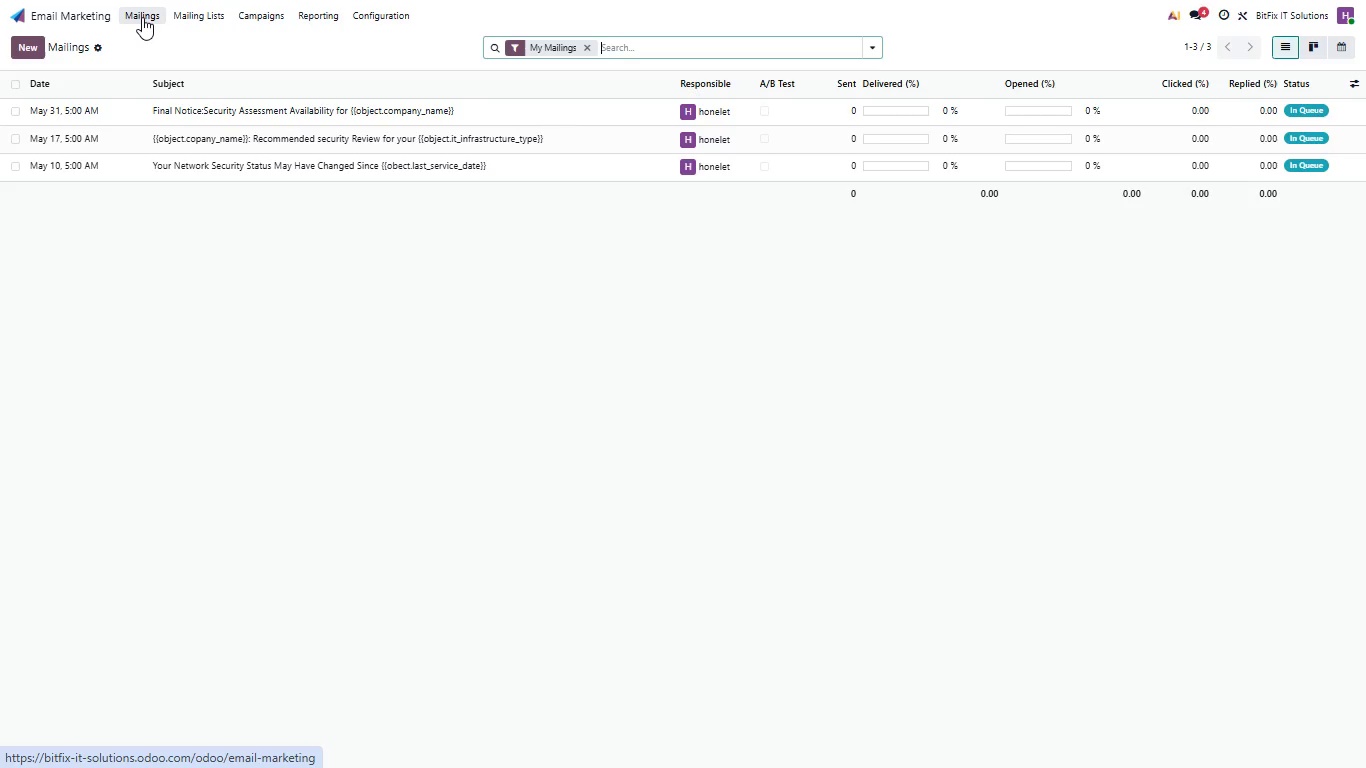 
wait(13.98)
 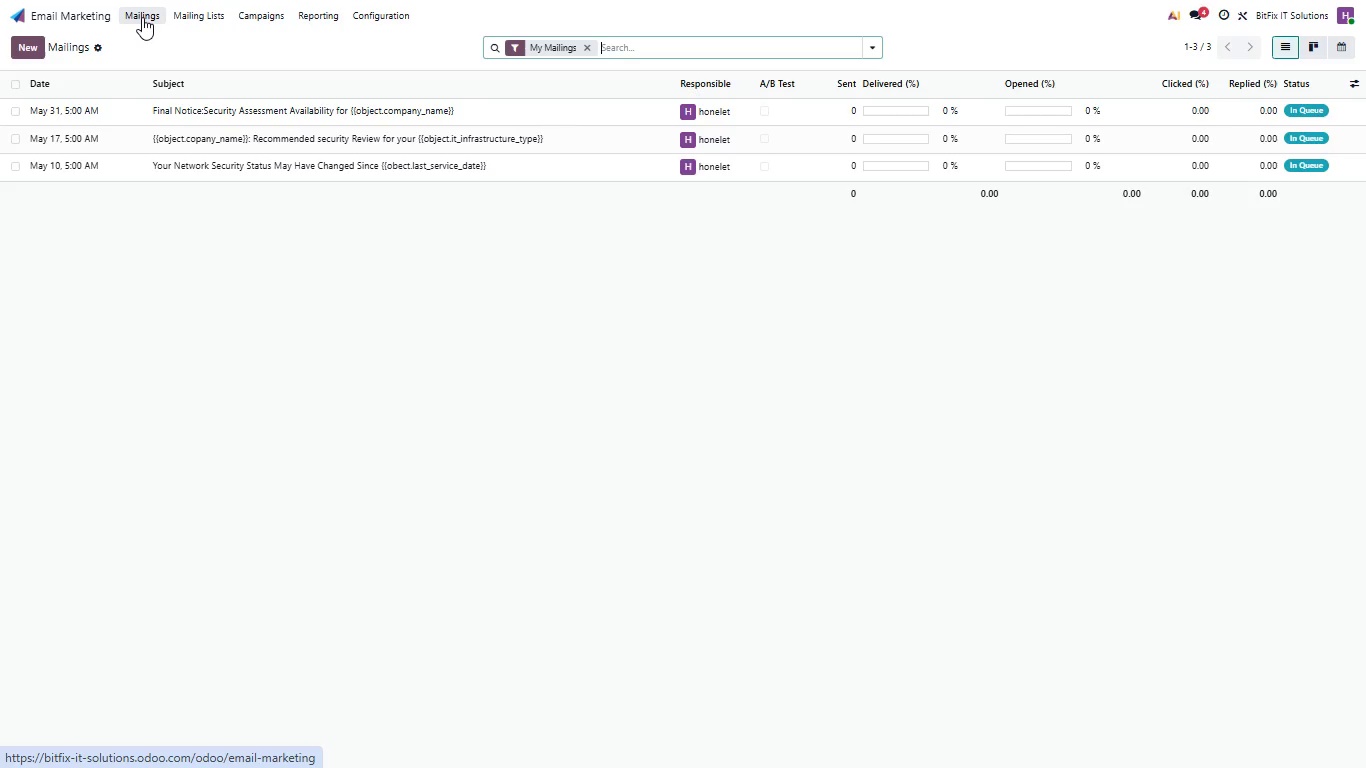 
left_click([202, 130])
 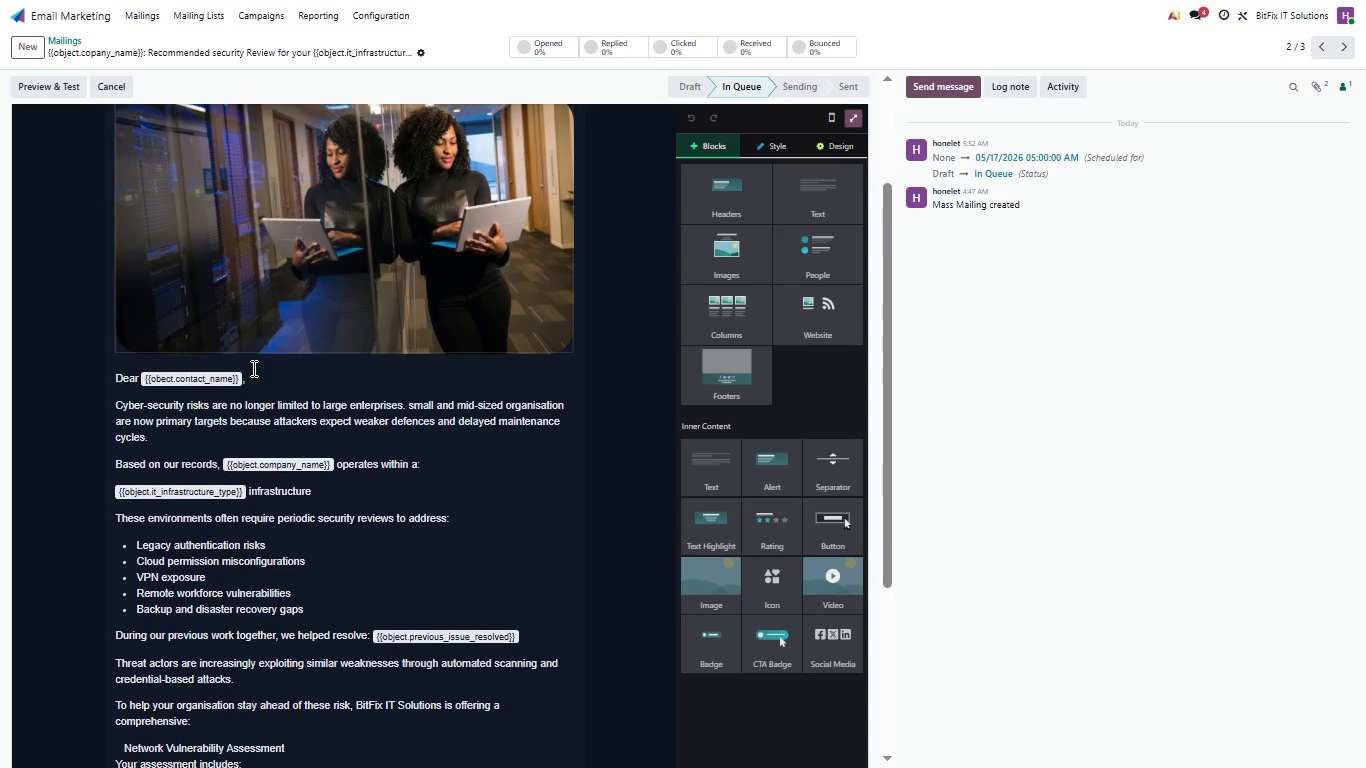 
wait(12.14)
 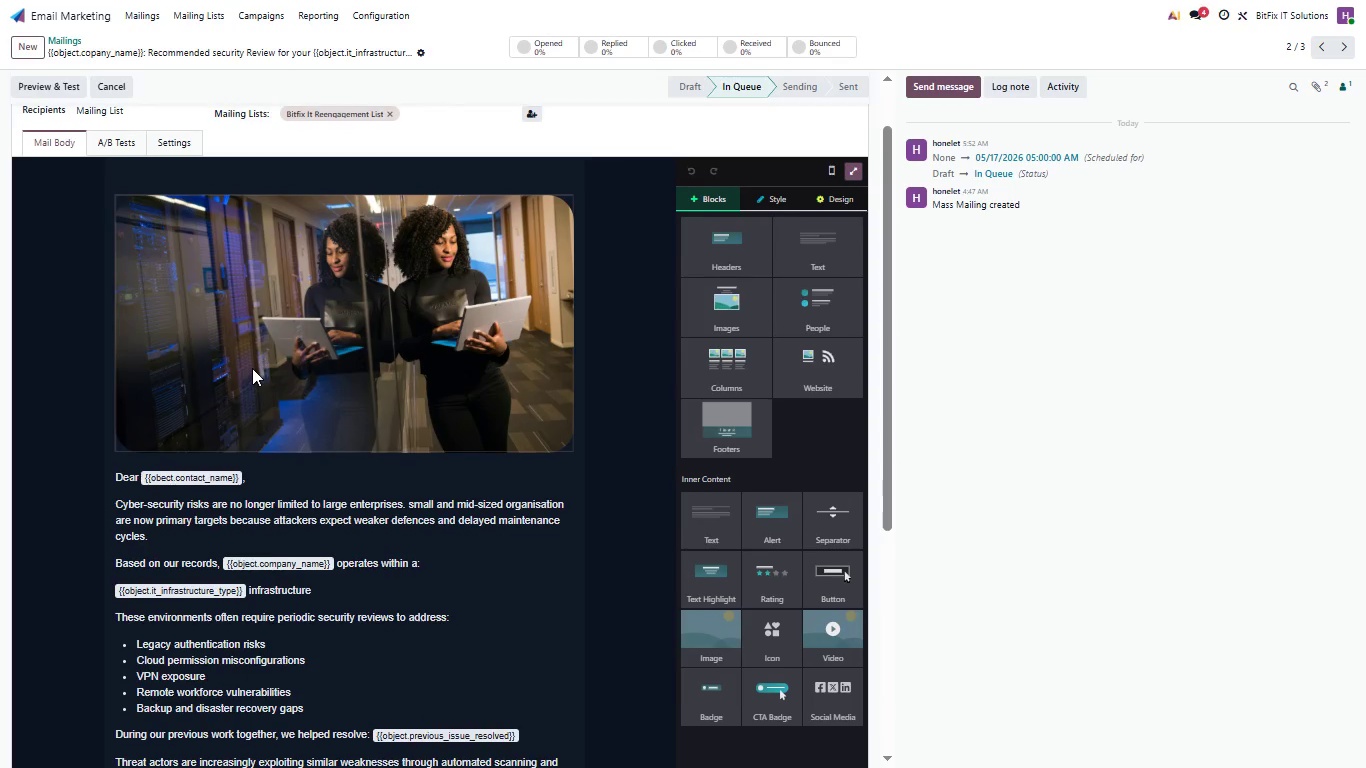 
key(Meta+PrintScreen)
 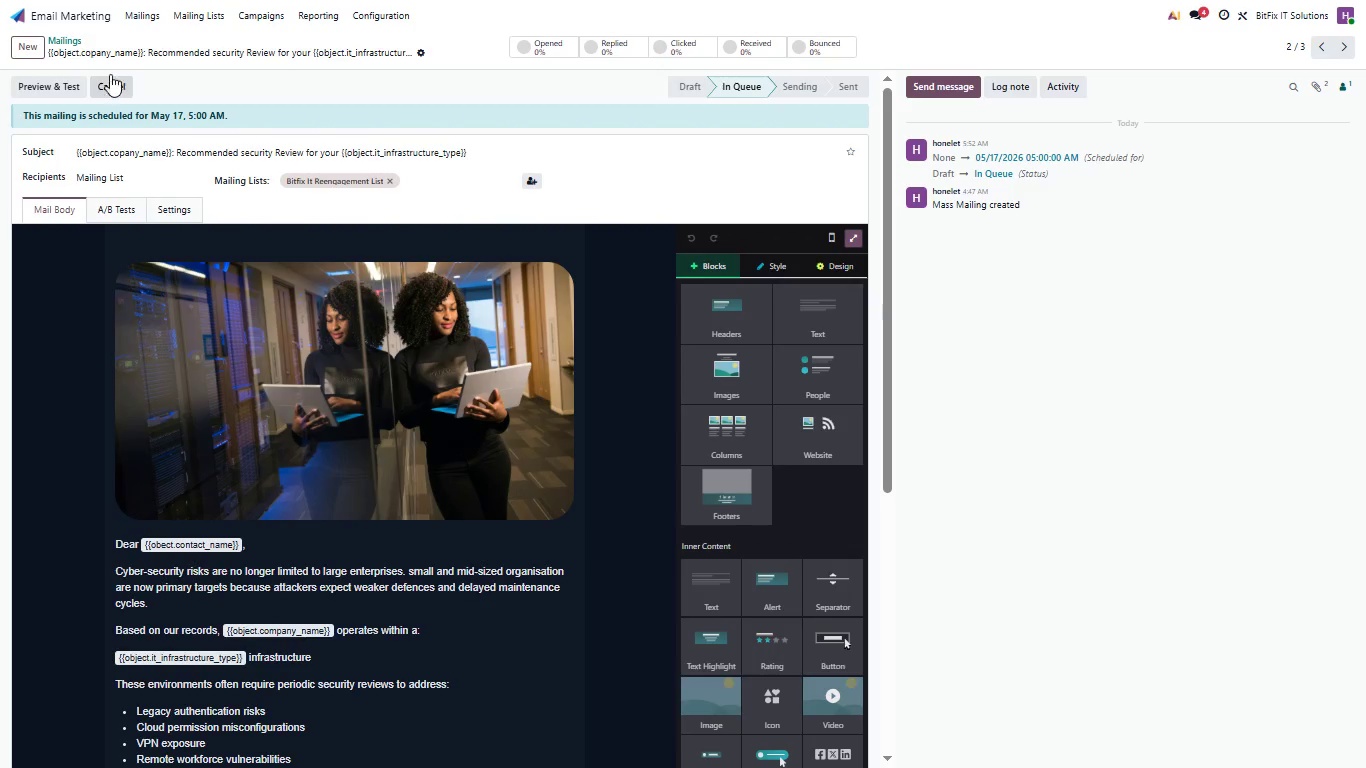 
left_click([140, 11])
 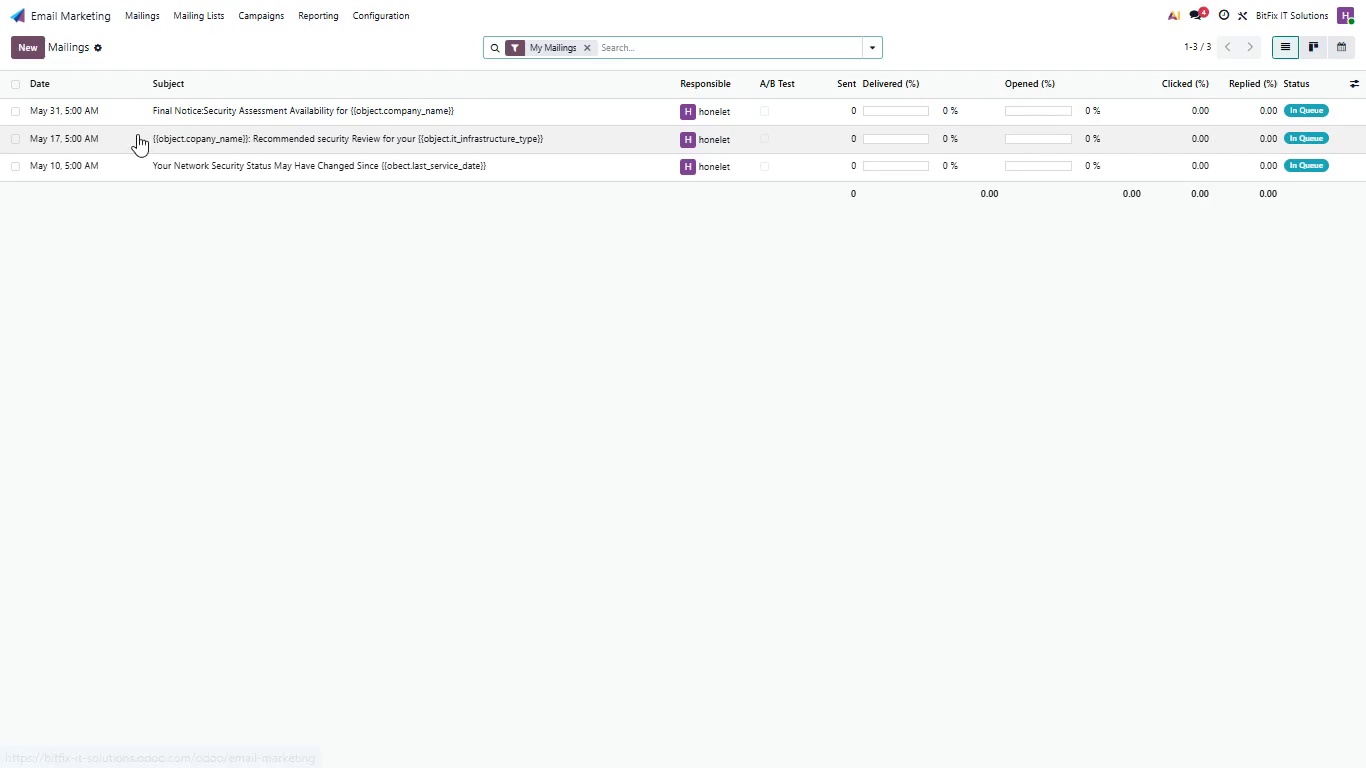 
left_click([175, 108])
 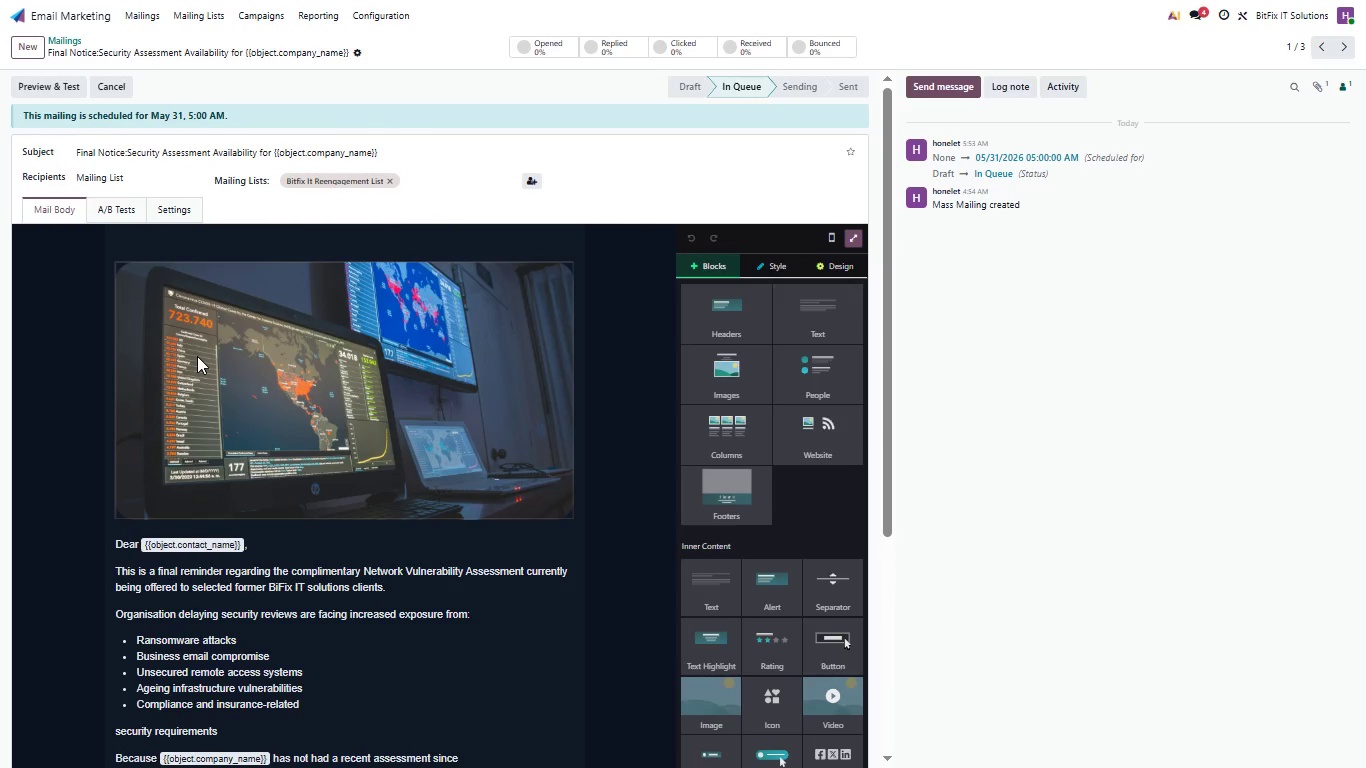 
wait(8.34)
 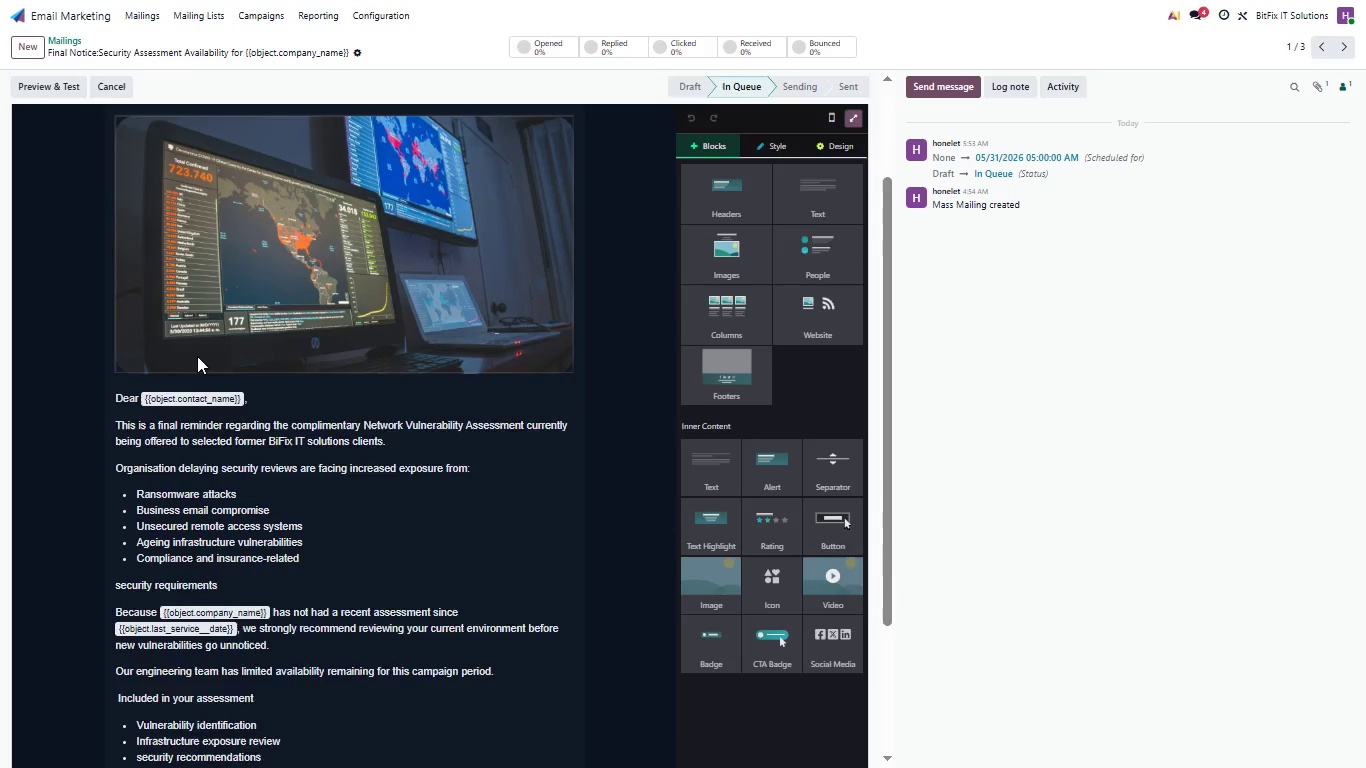 
key(Meta+PrintScreen)
 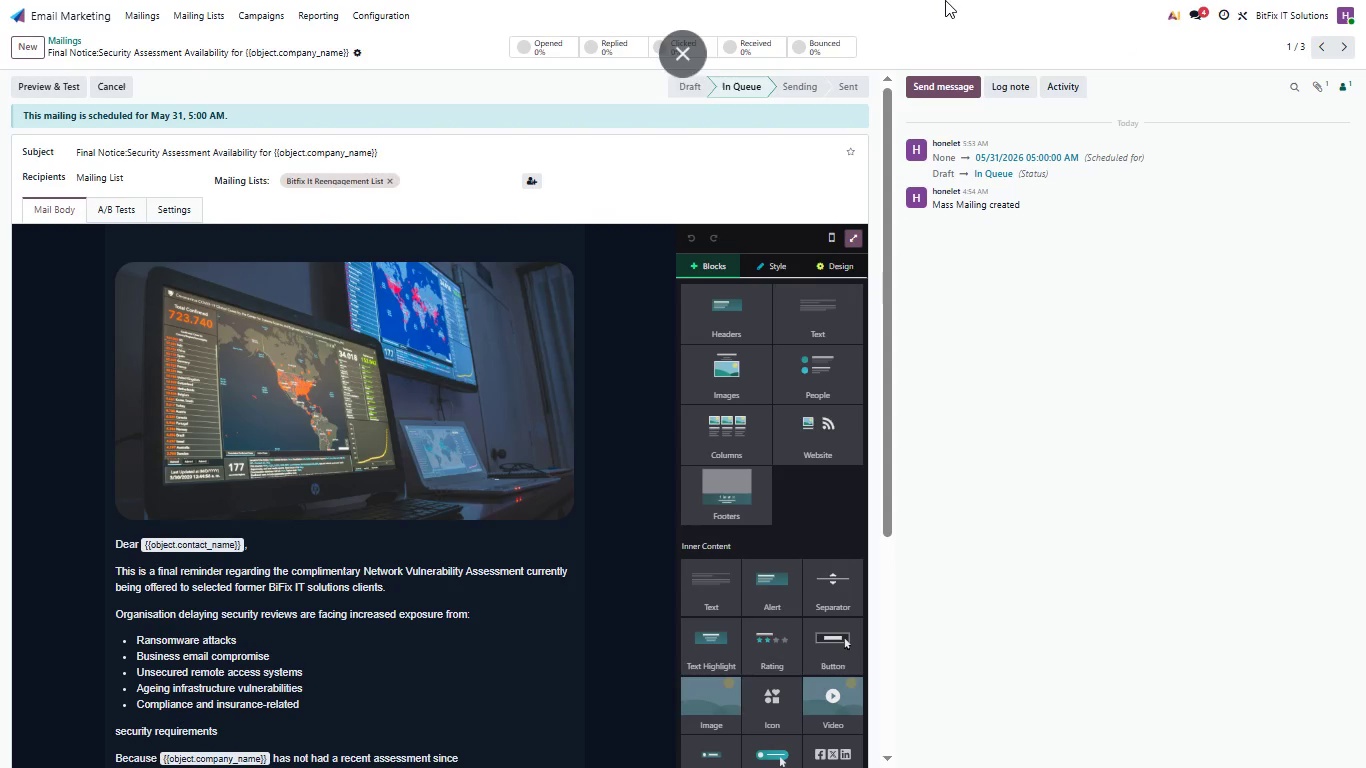 
left_click([685, 72])
 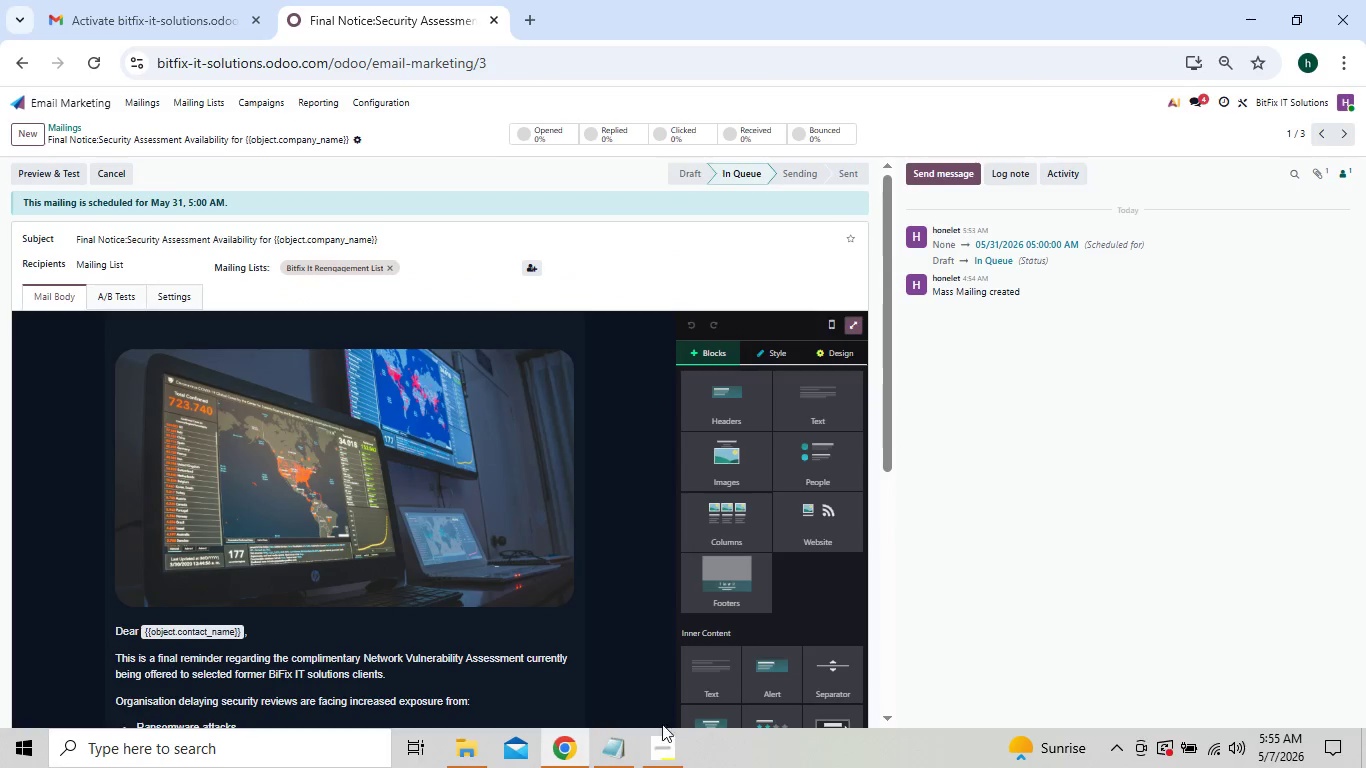 
left_click([662, 736])